 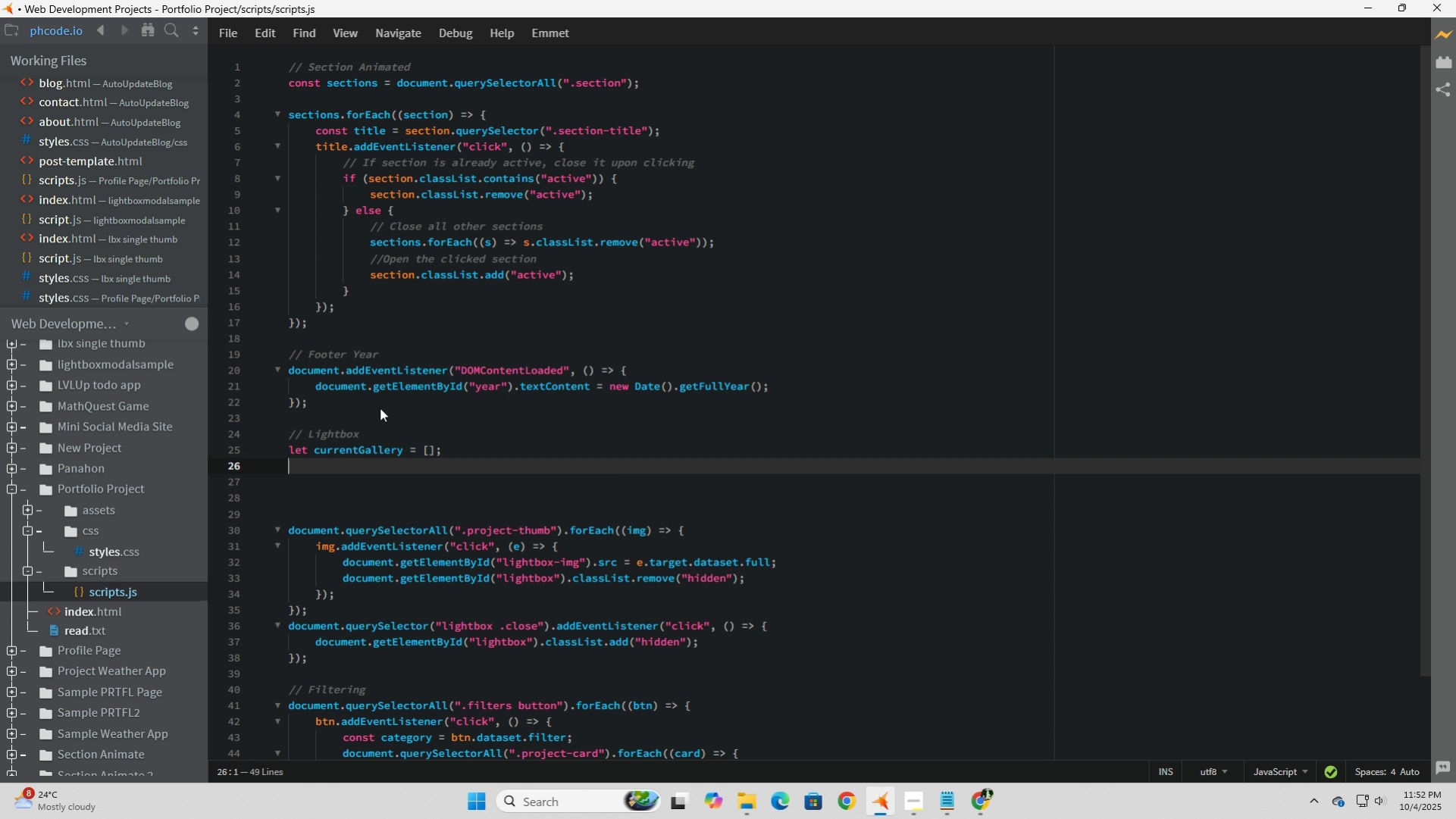 
type(let currentIndex = 0;)
 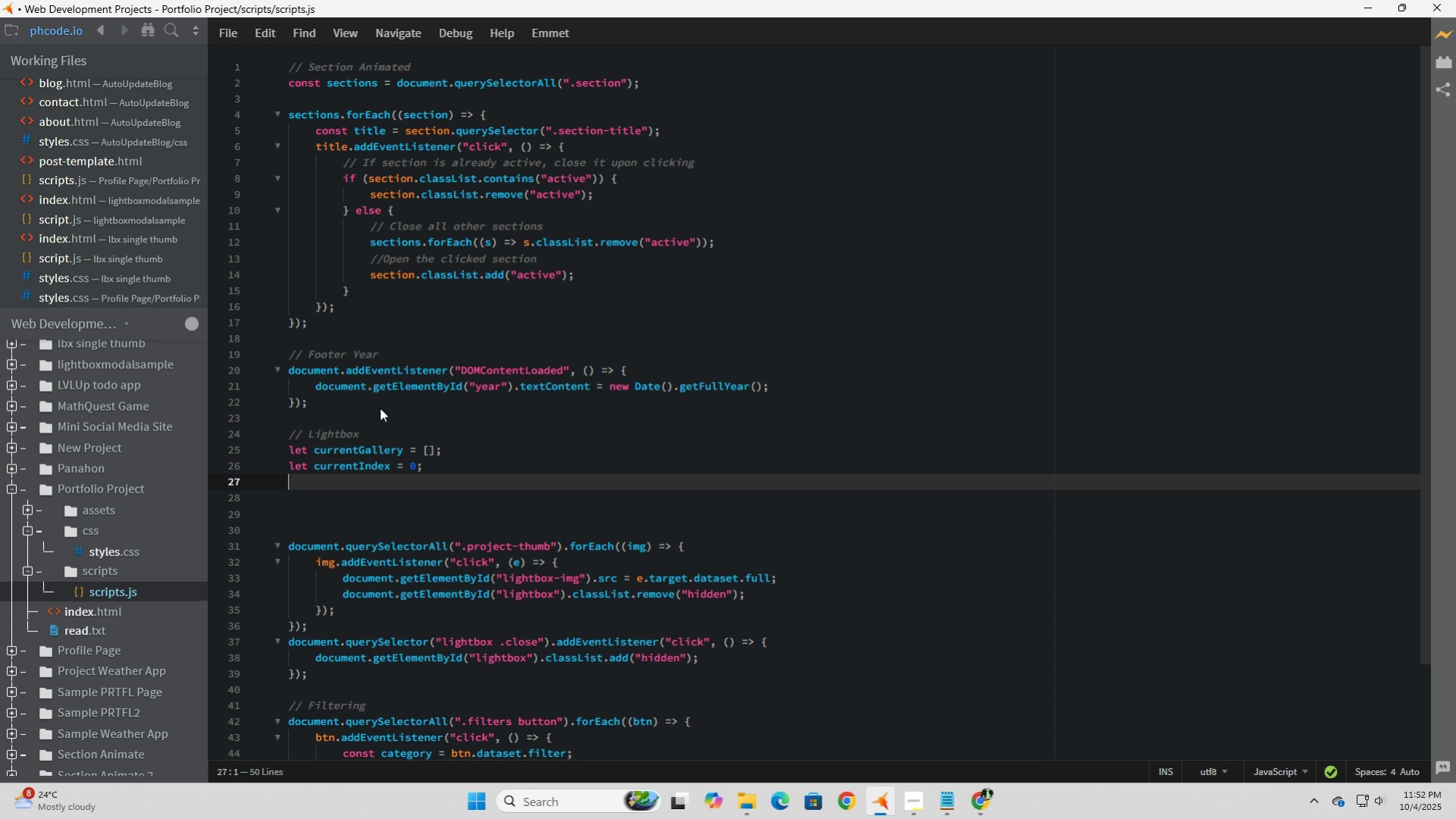 
key(Enter)
 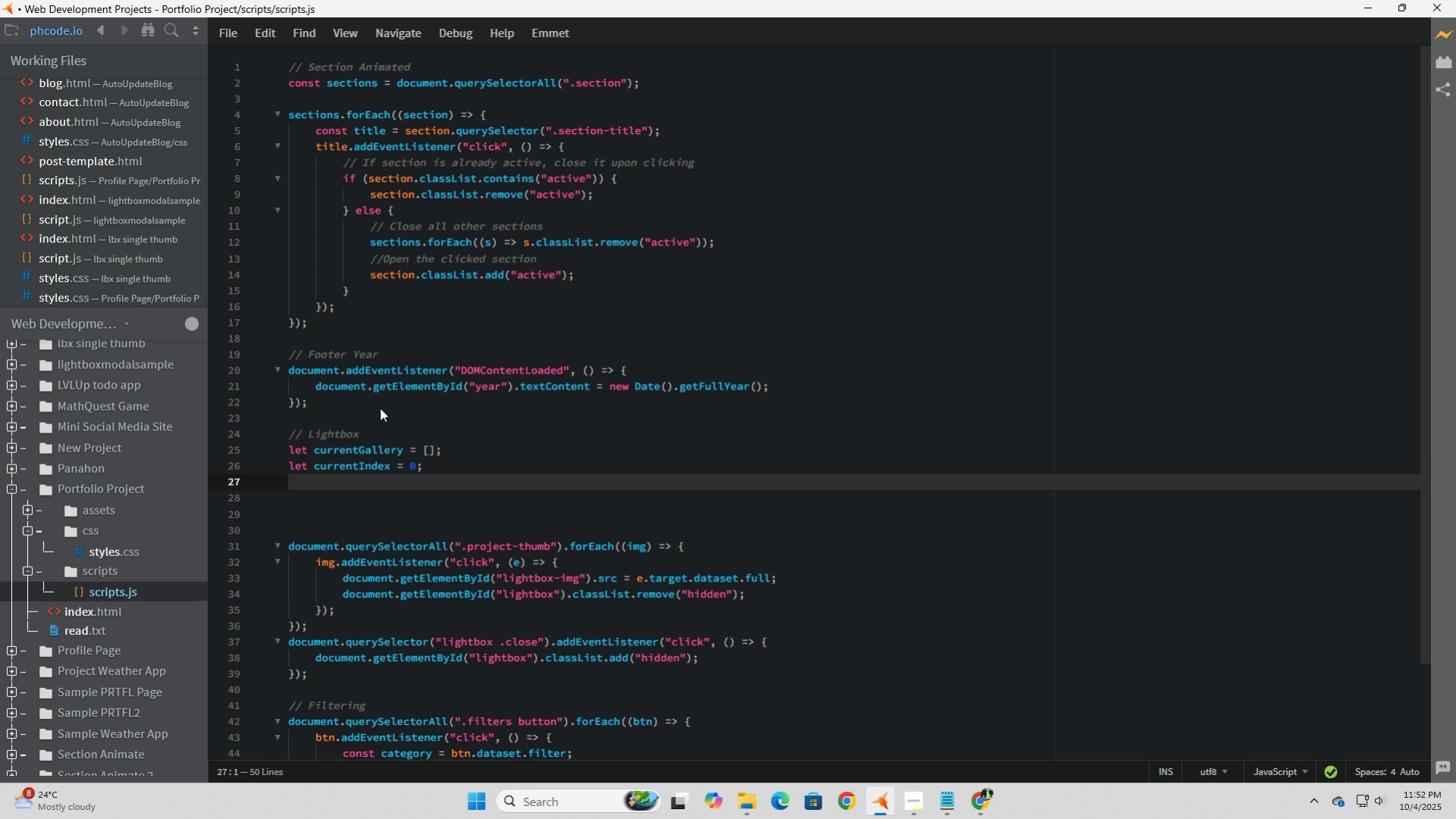 
key(Enter)
 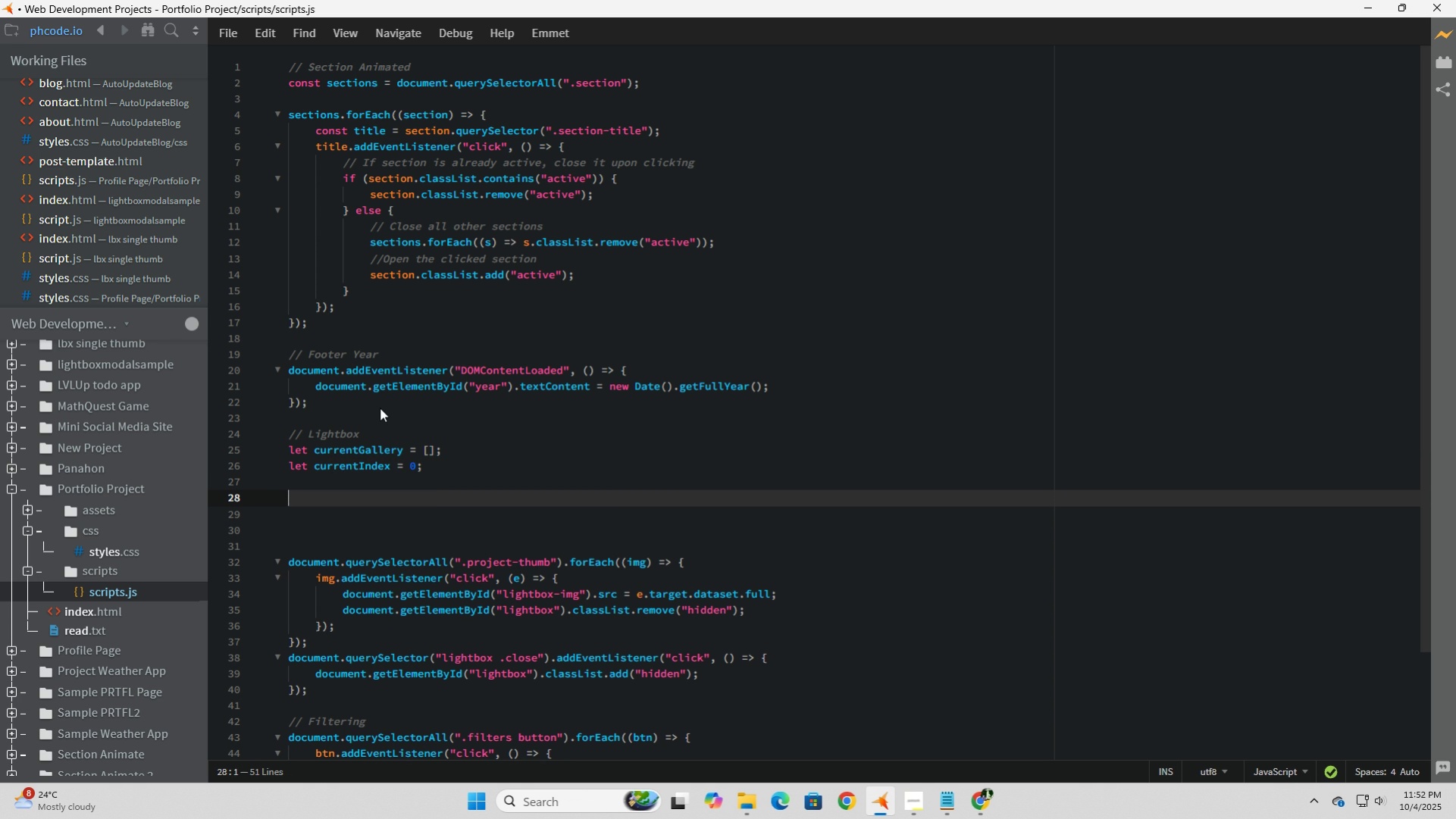 
wait(5.2)
 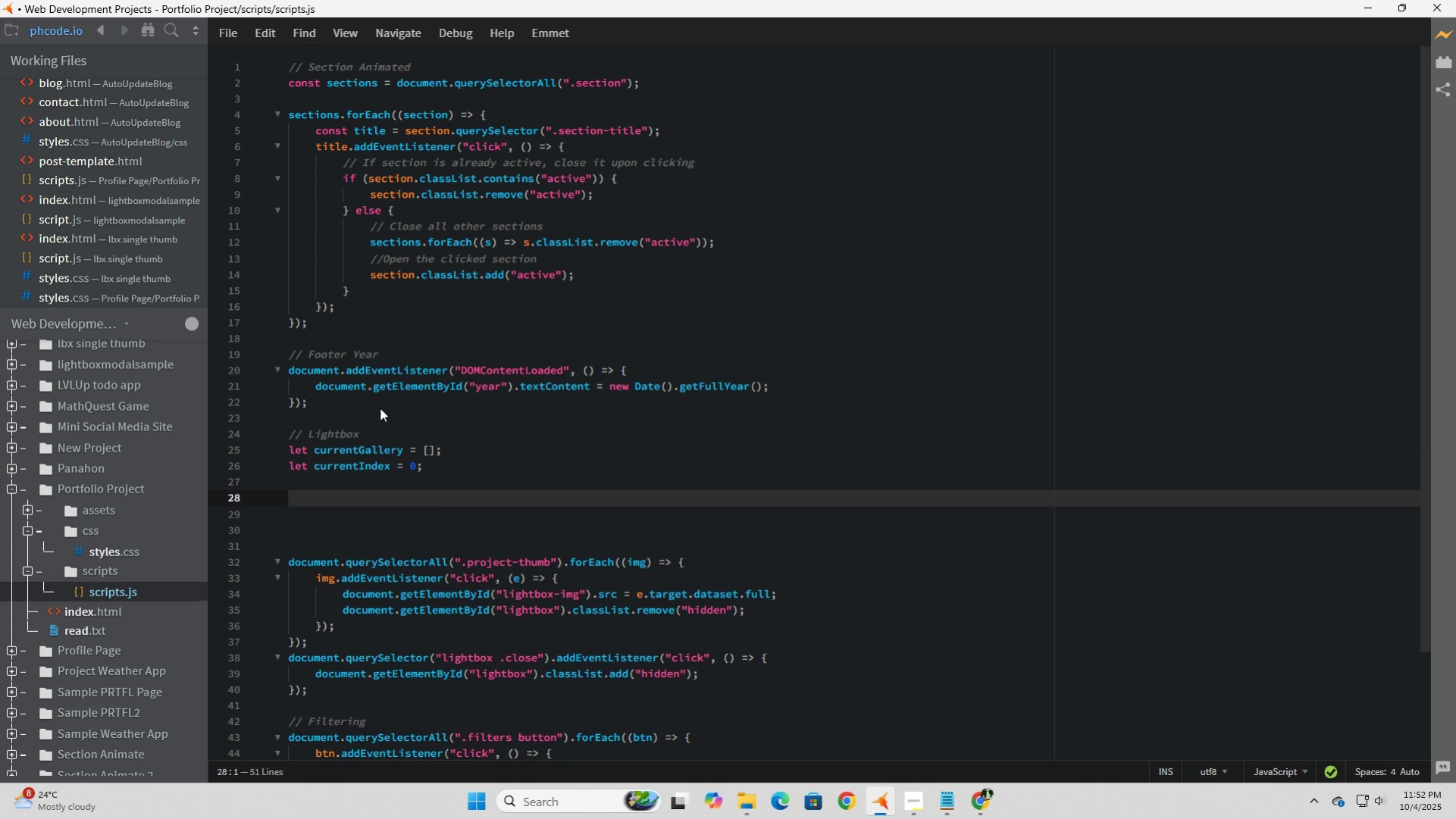 
type(const galleries = {)